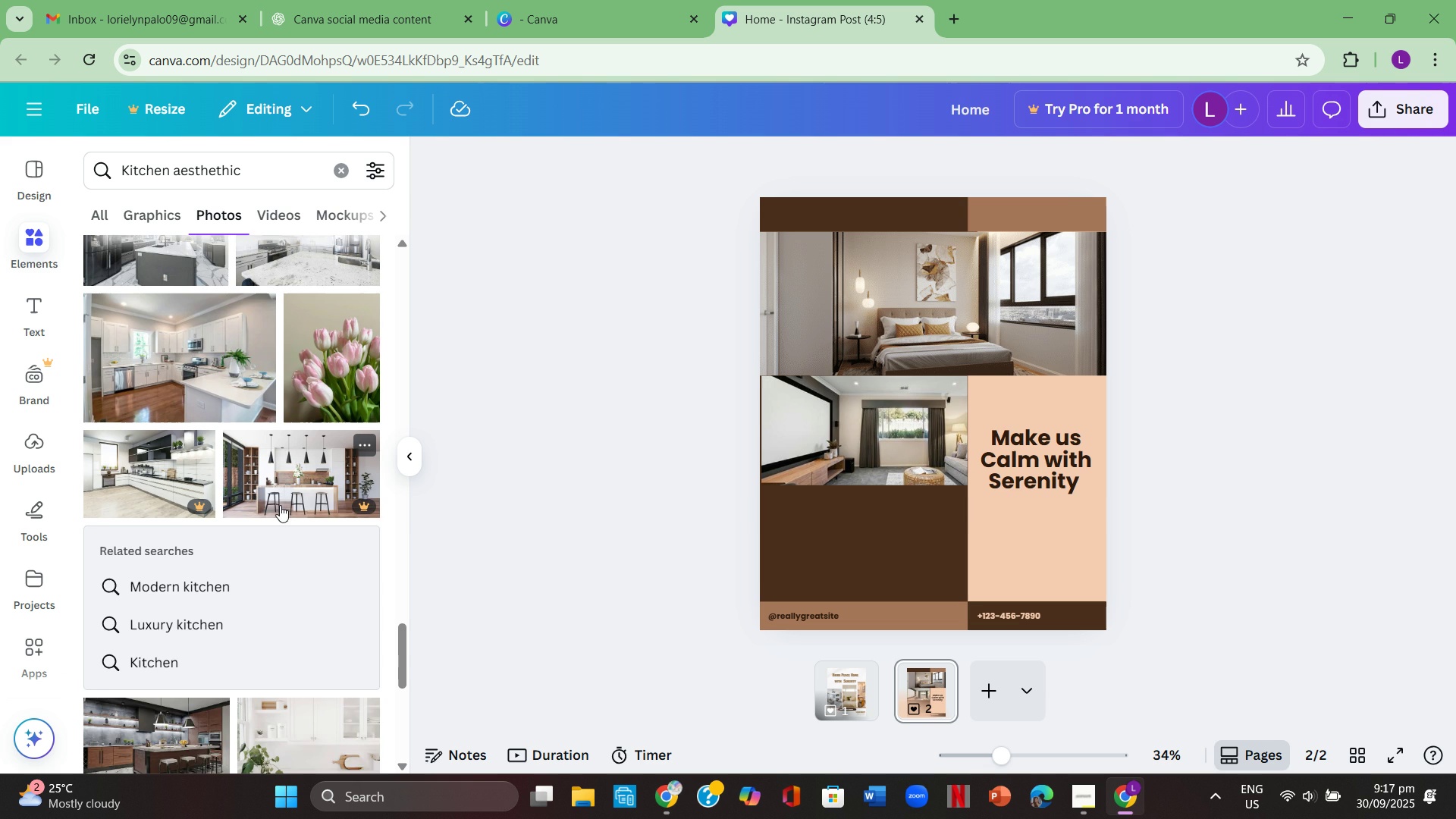 
scroll: coordinate [277, 503], scroll_direction: up, amount: 1.0
 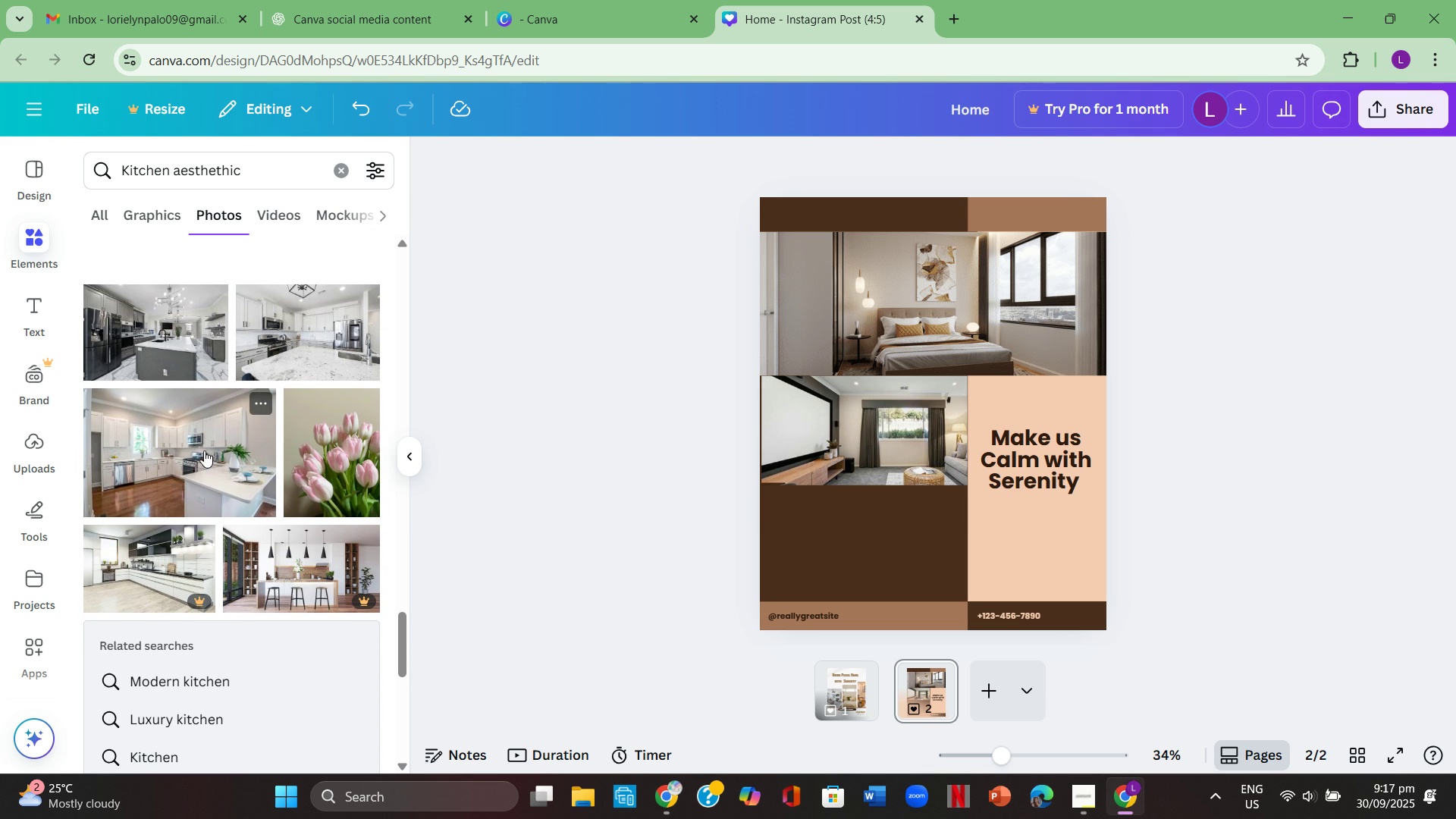 
left_click([204, 450])
 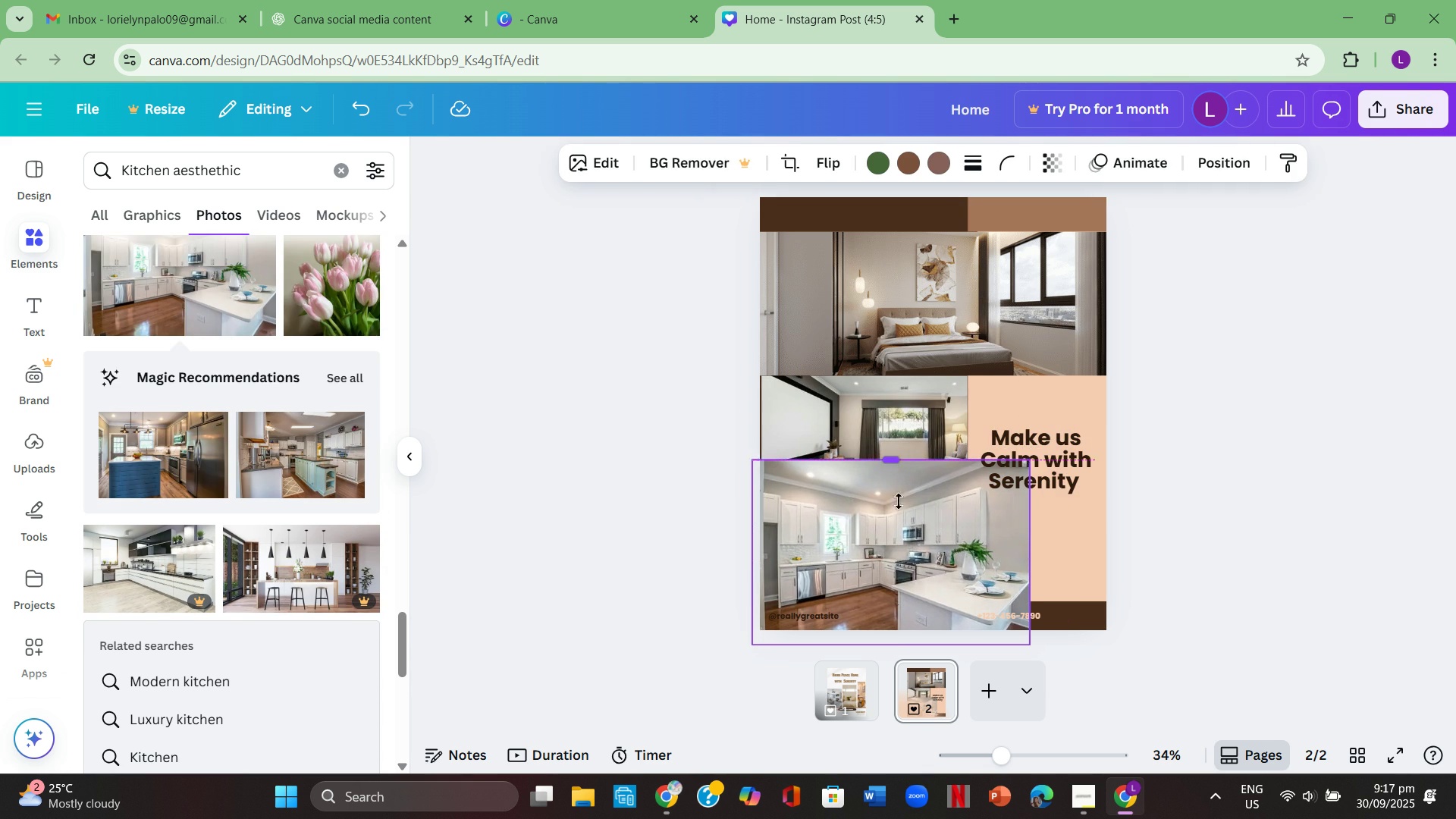 
mouse_move([912, 515])
 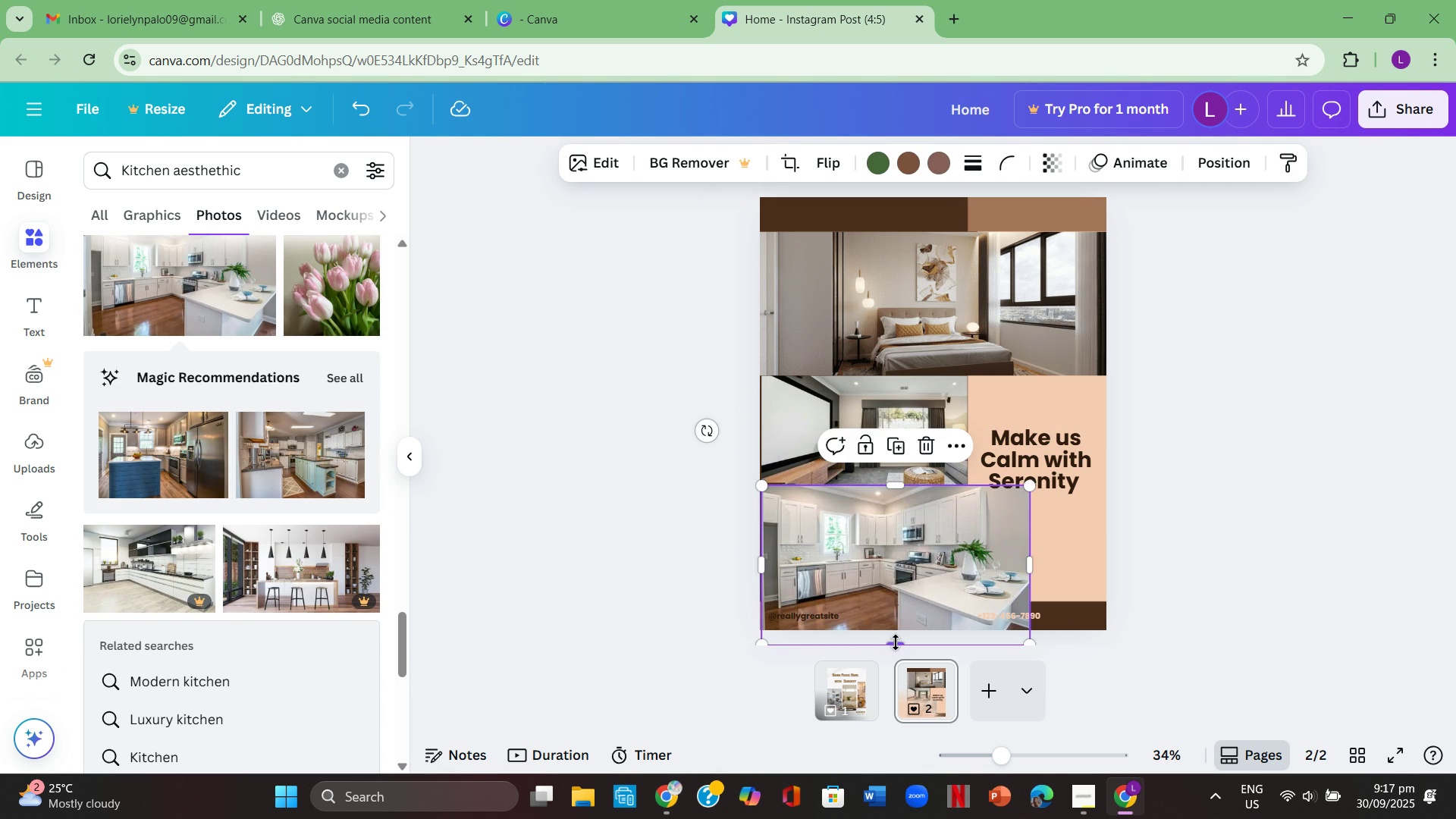 
mouse_move([916, 598])
 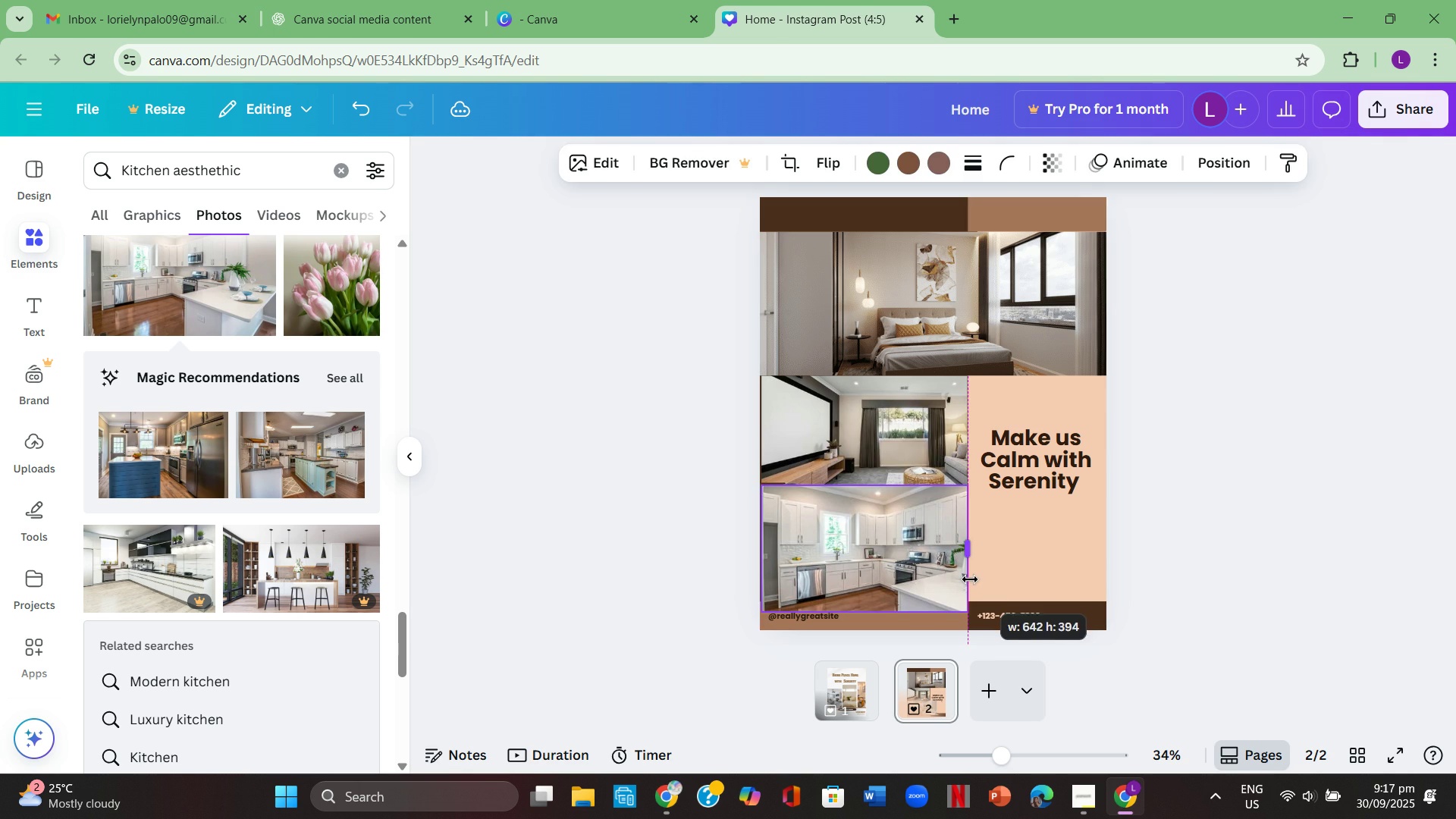 
left_click([1280, 535])
 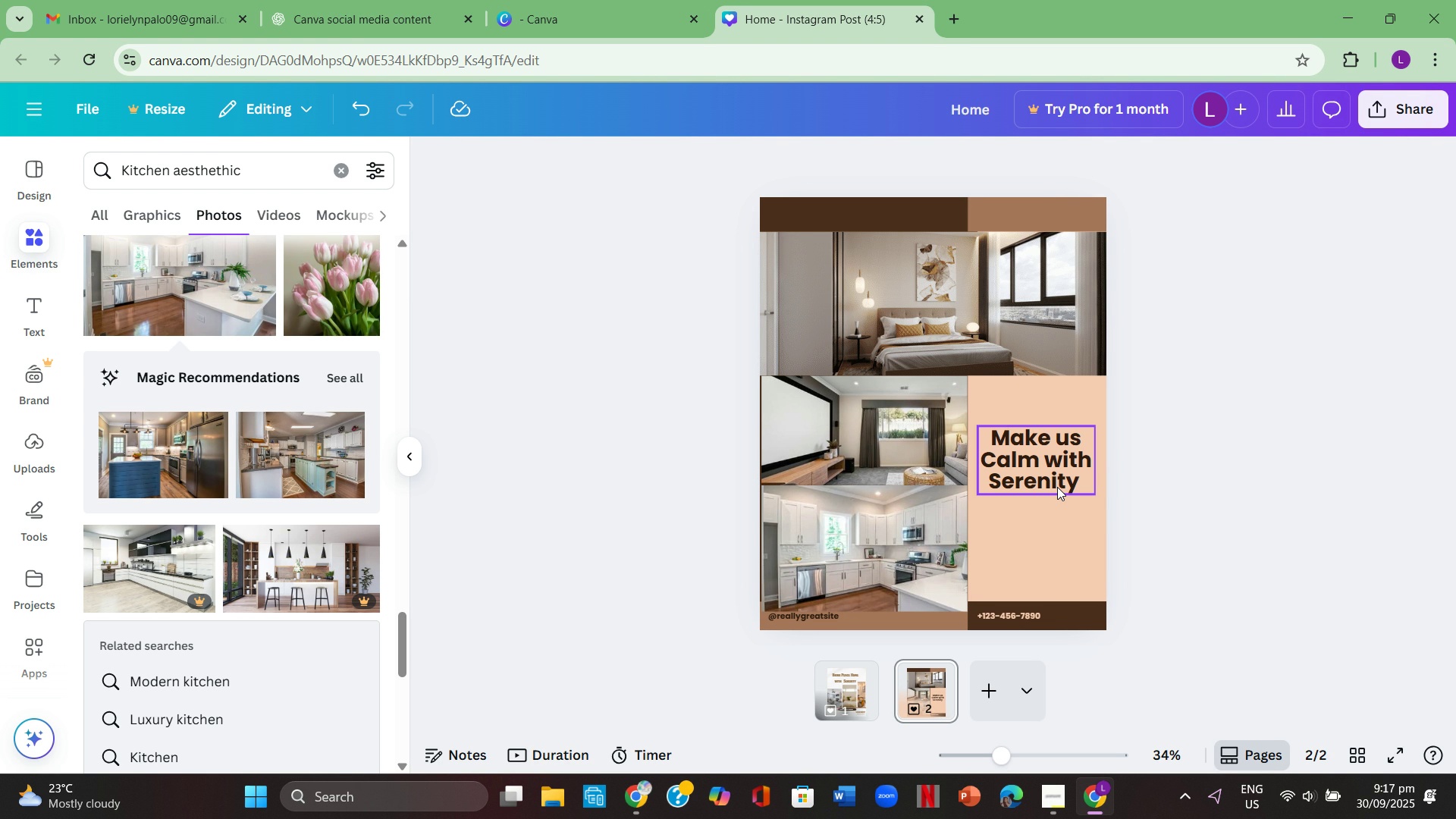 
wait(22.49)
 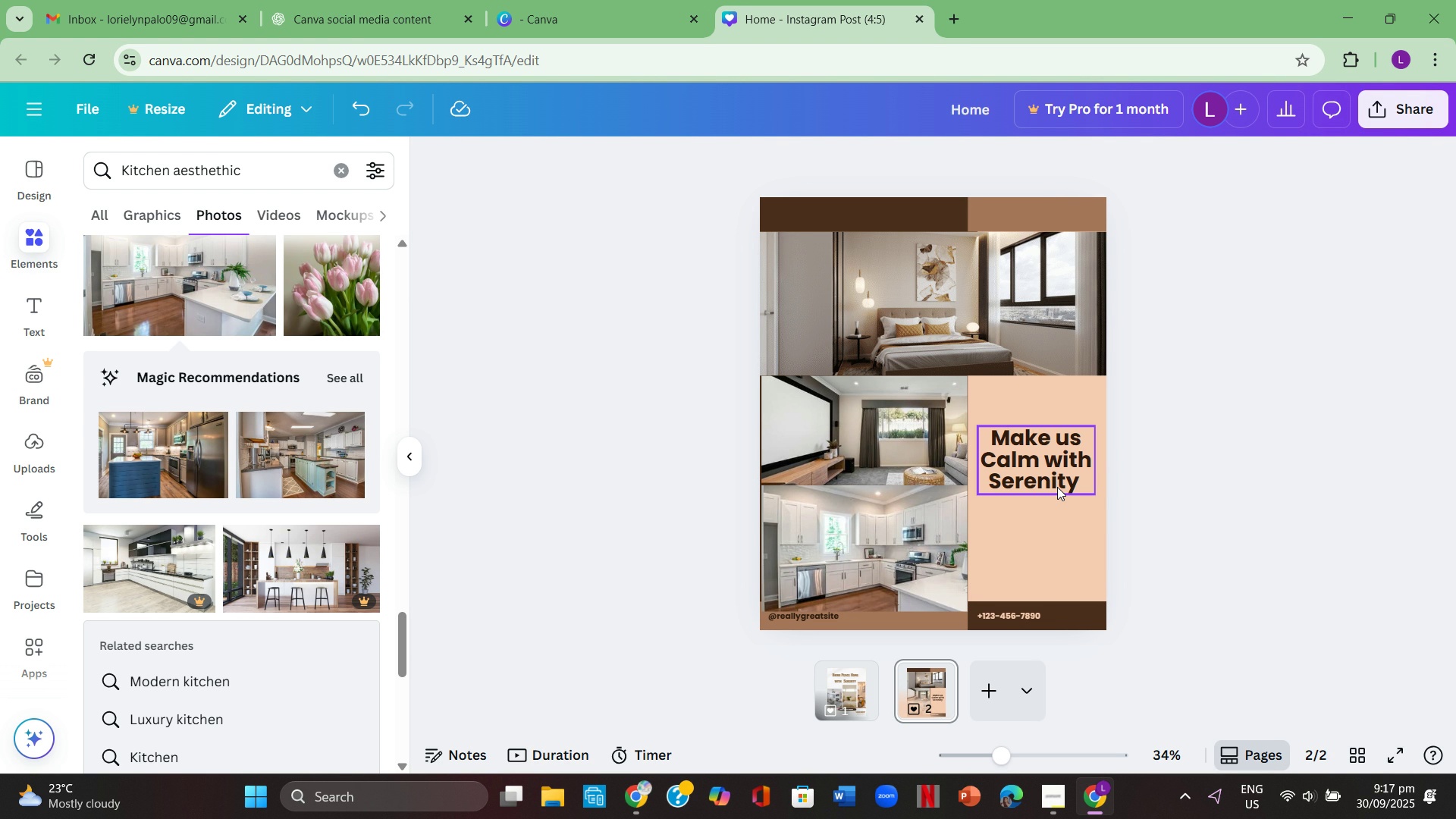 
double_click([811, 616])
 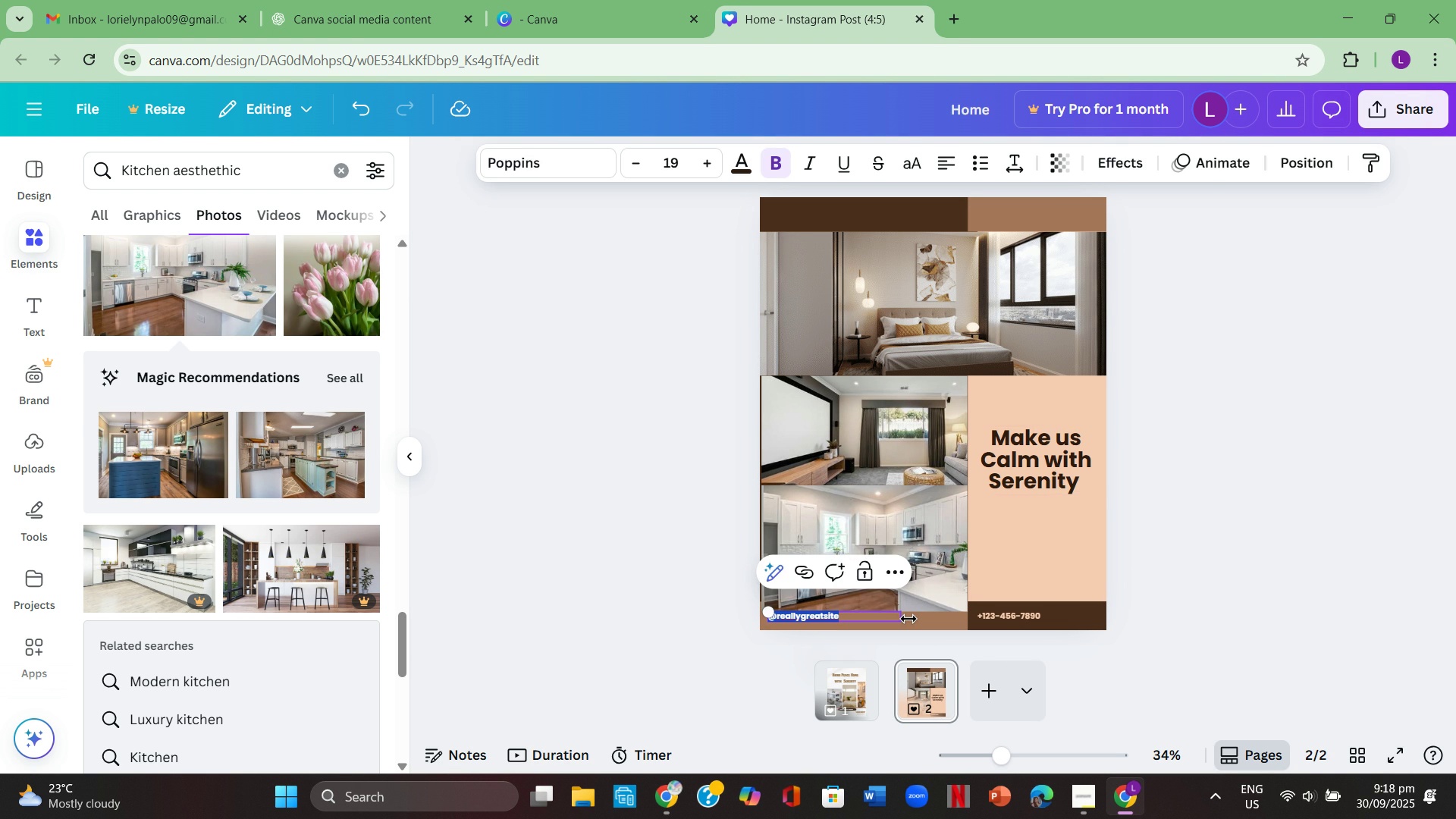 
key(Backspace)
type(palolorielyn09@gmail.com)
 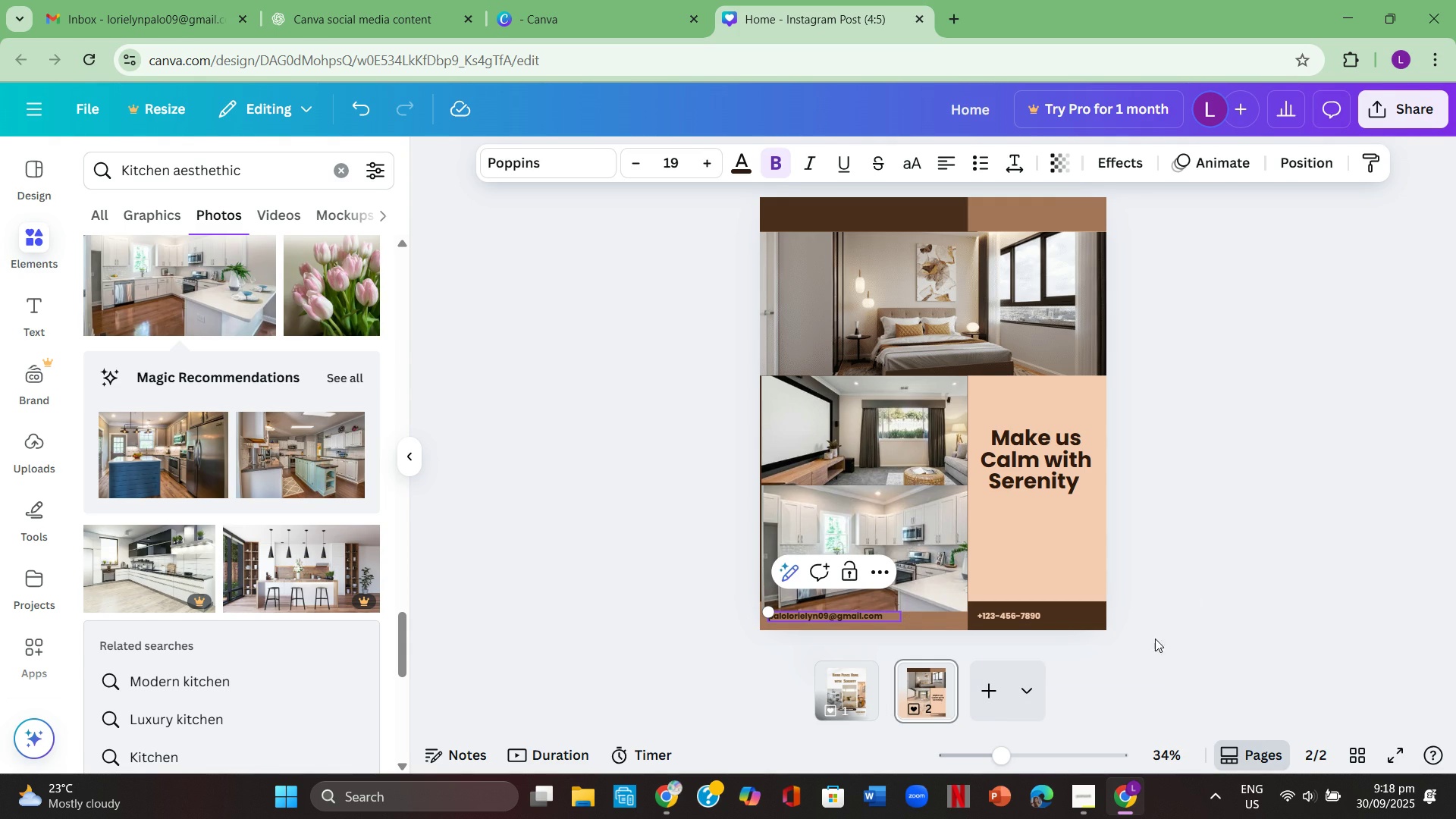 
left_click([1231, 650])
 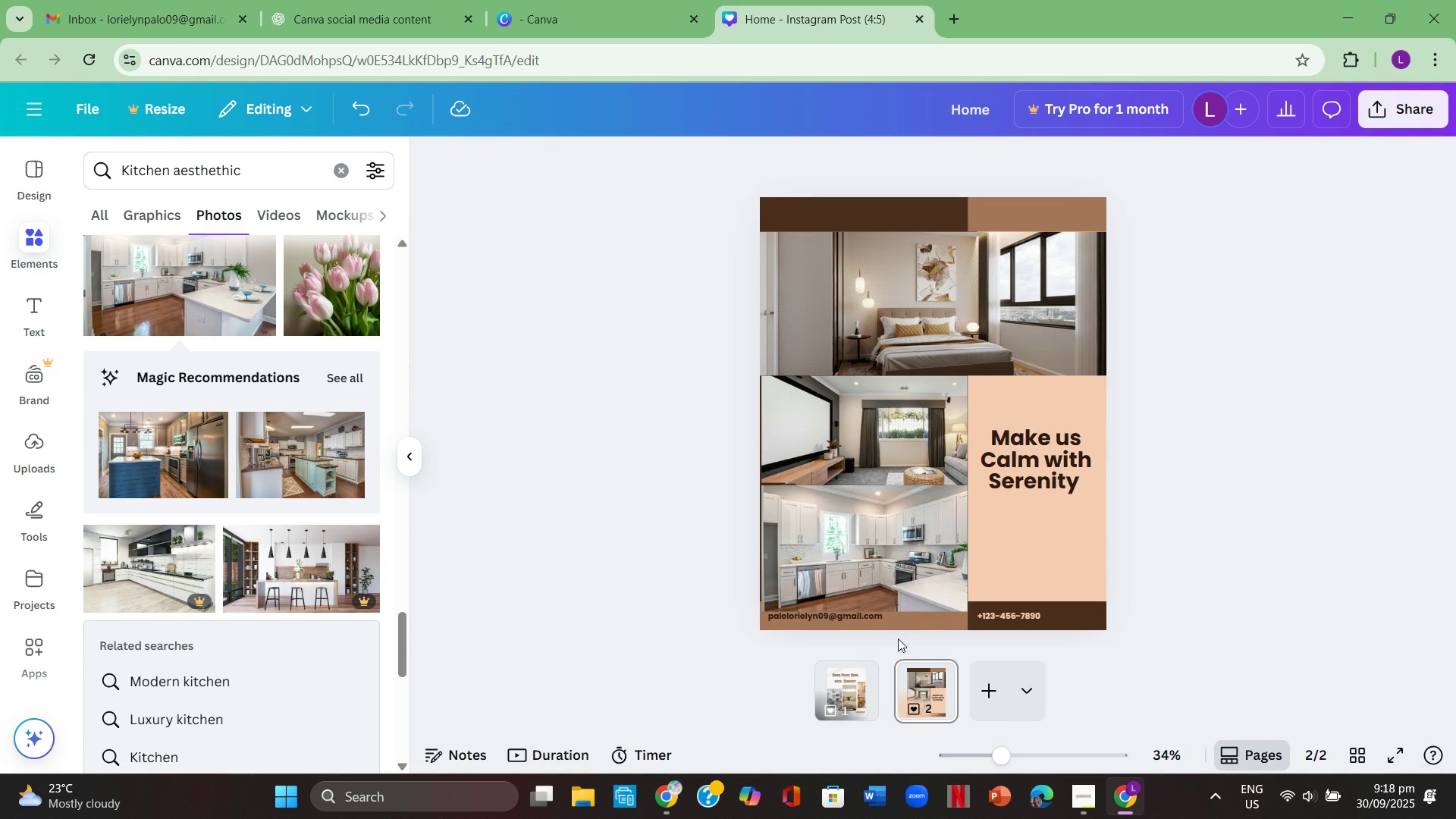 
mouse_move([896, 623])
 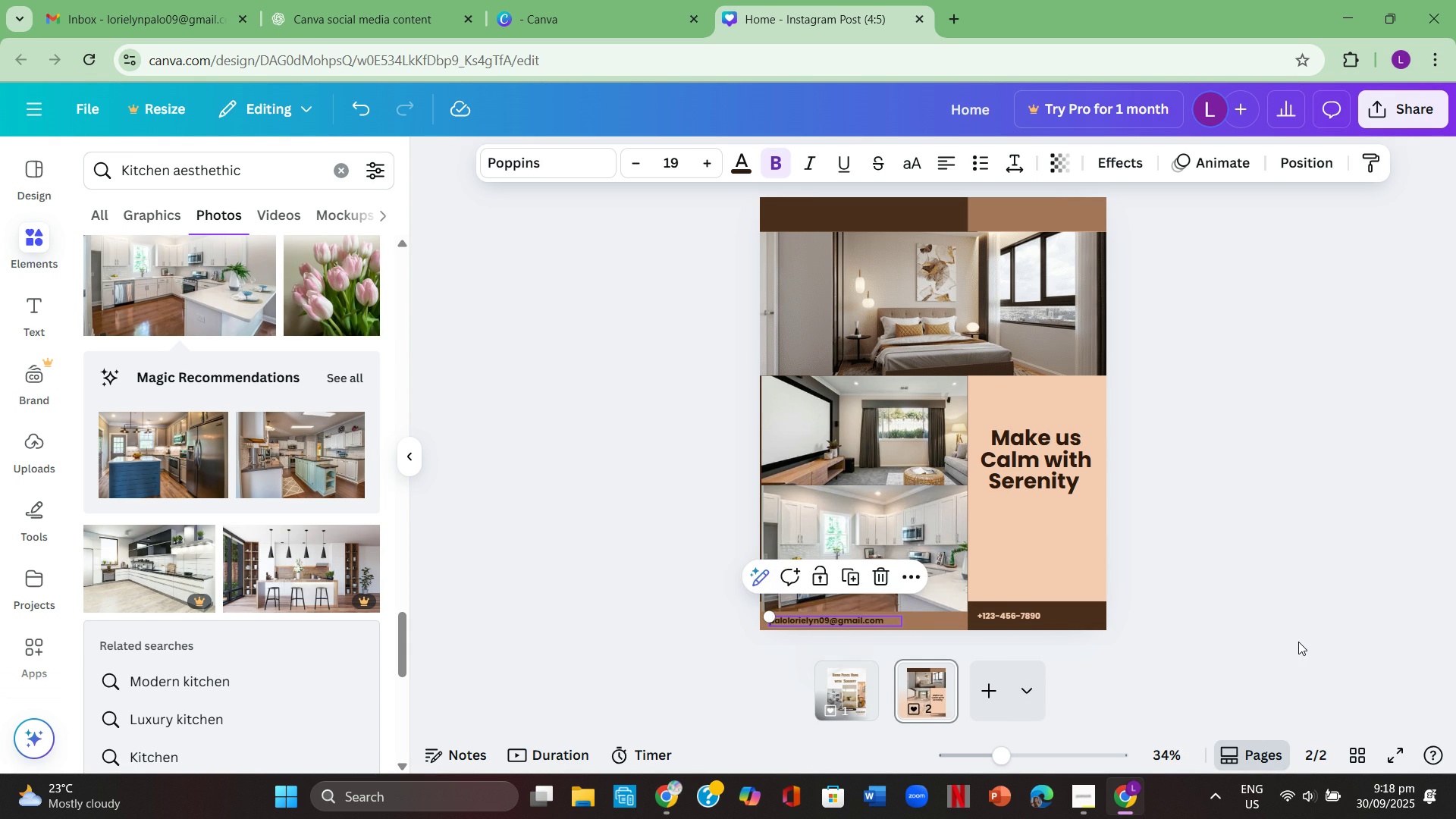 
left_click([1298, 642])
 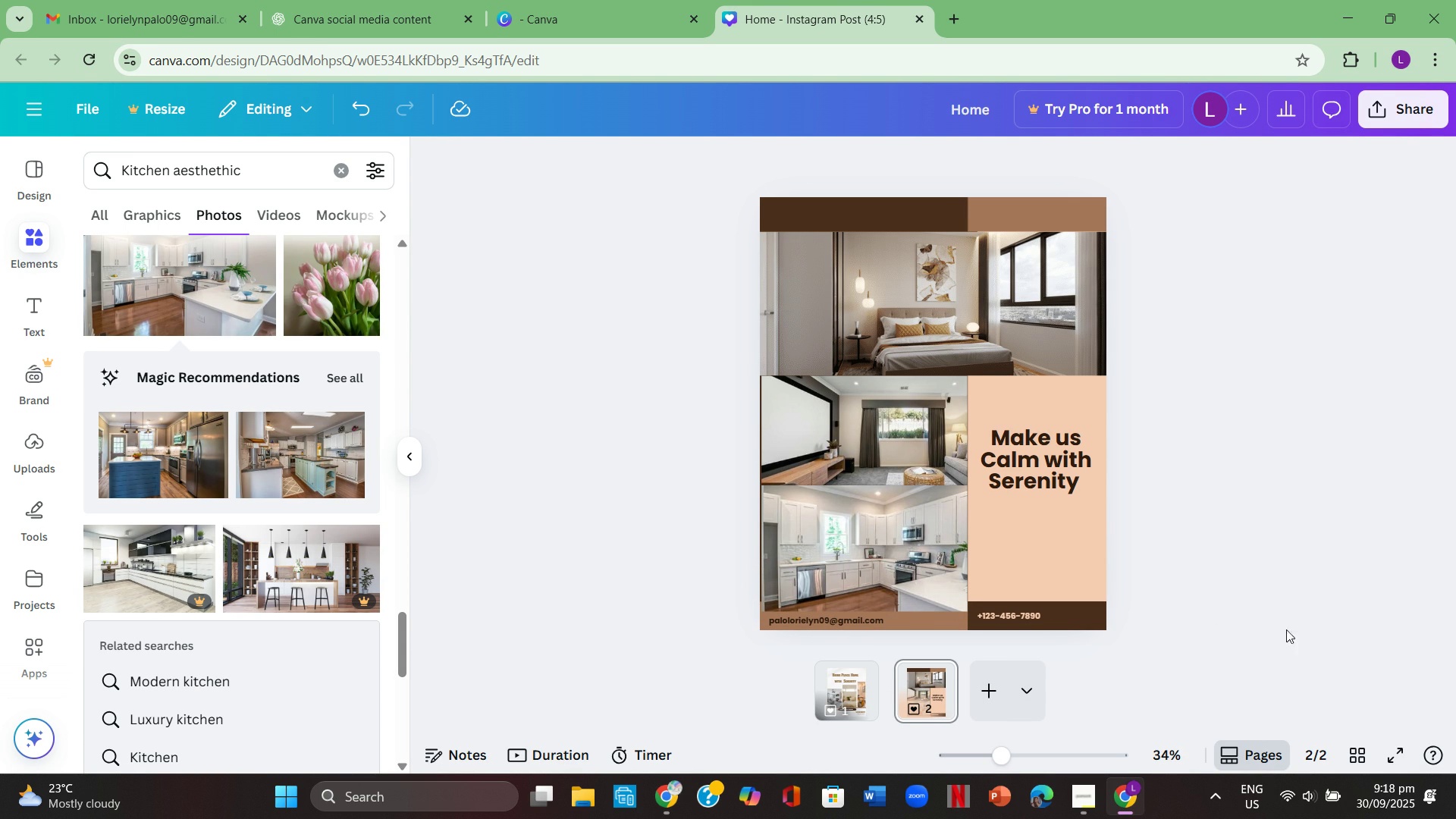 
wait(5.97)
 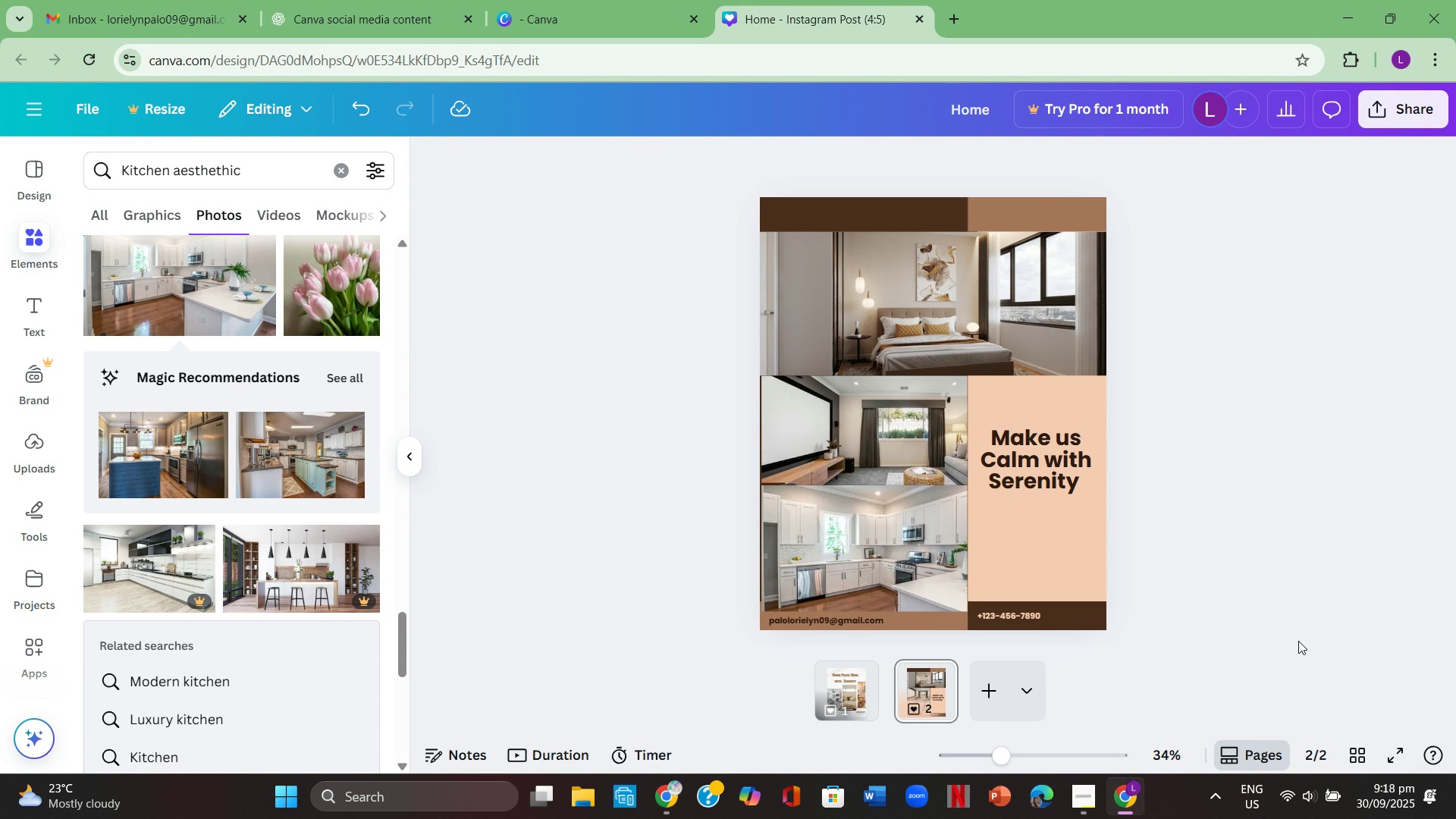 
left_click([864, 673])
 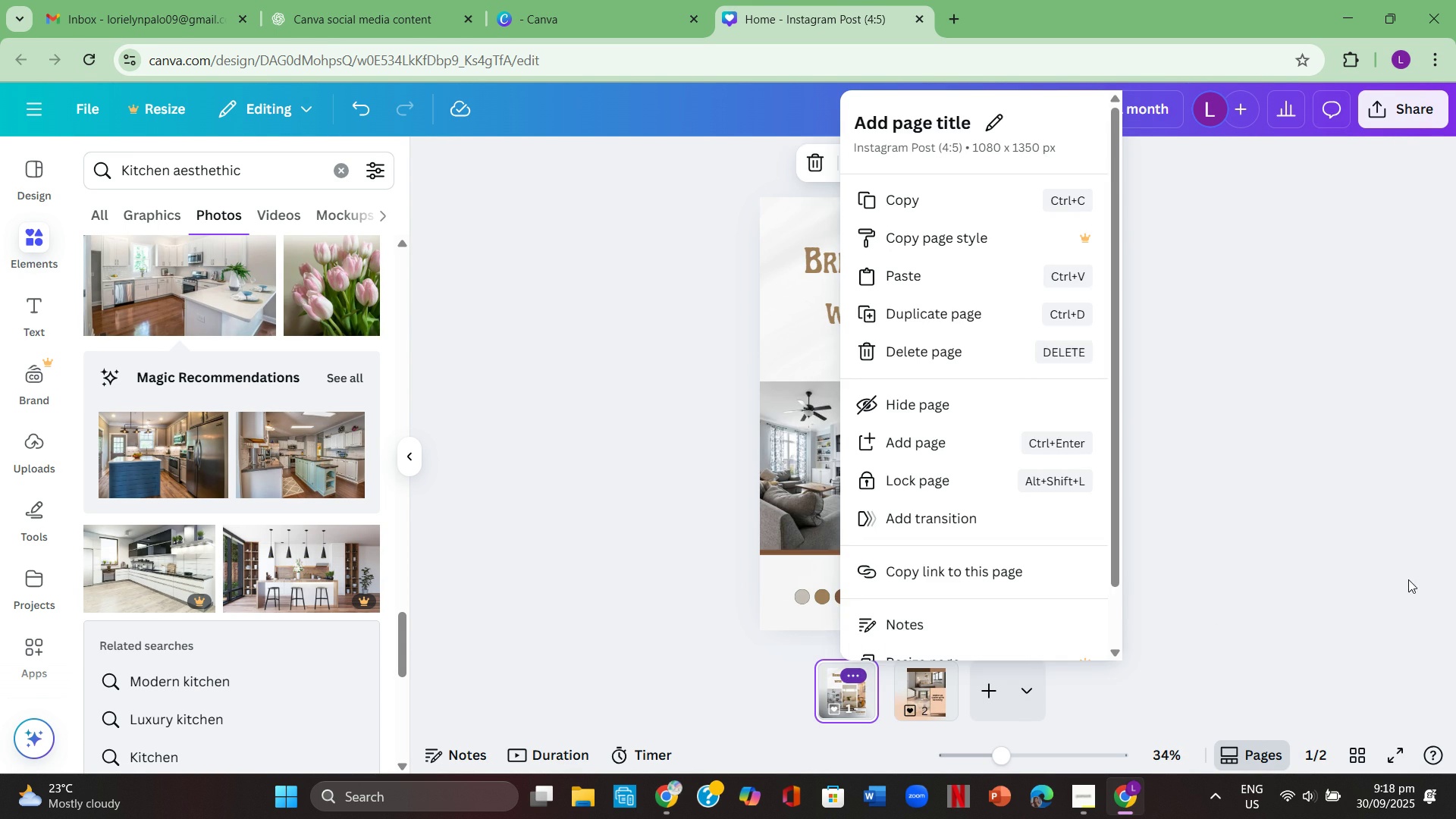 
left_click([1408, 579])
 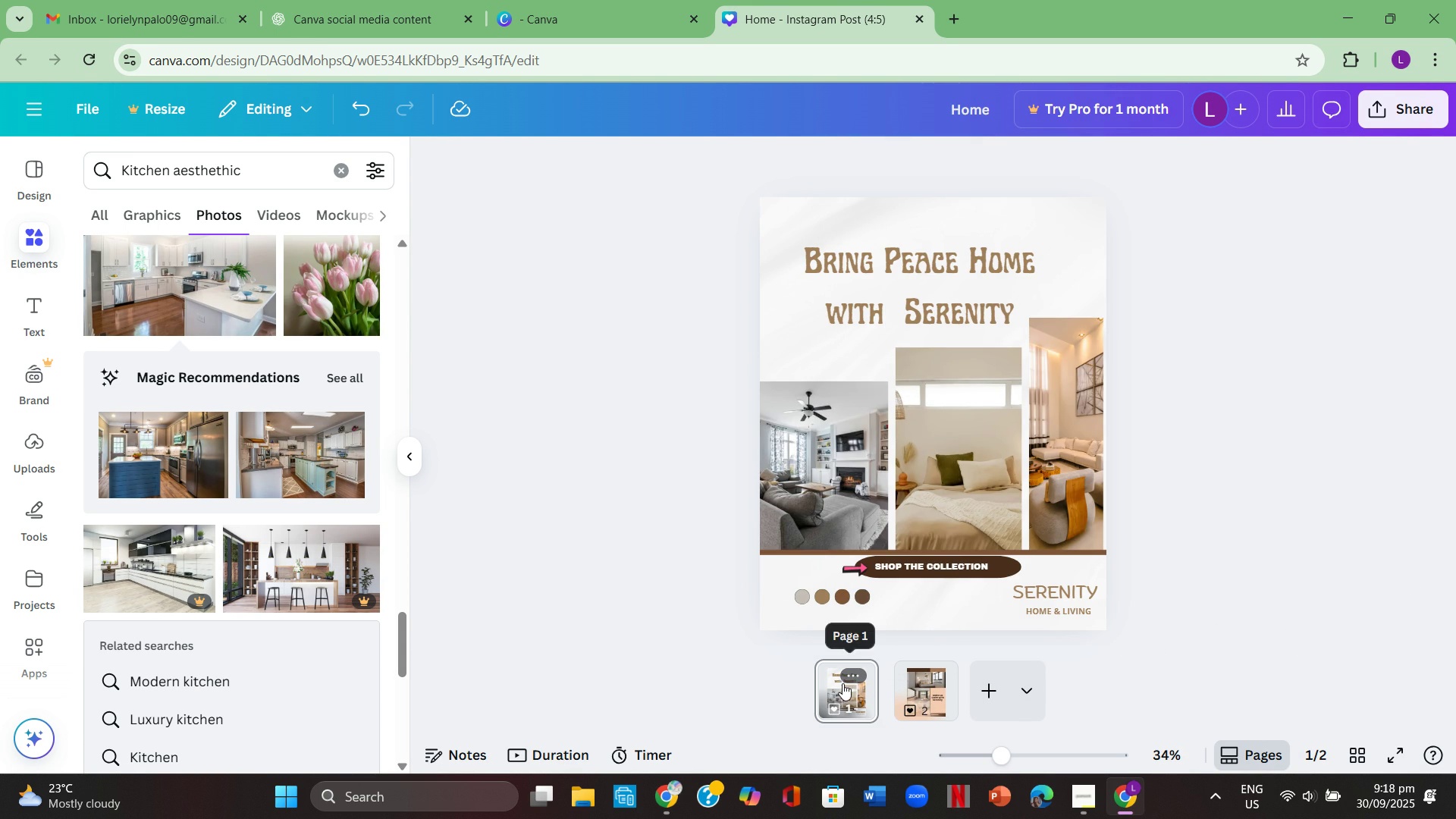 
left_click([833, 680])
 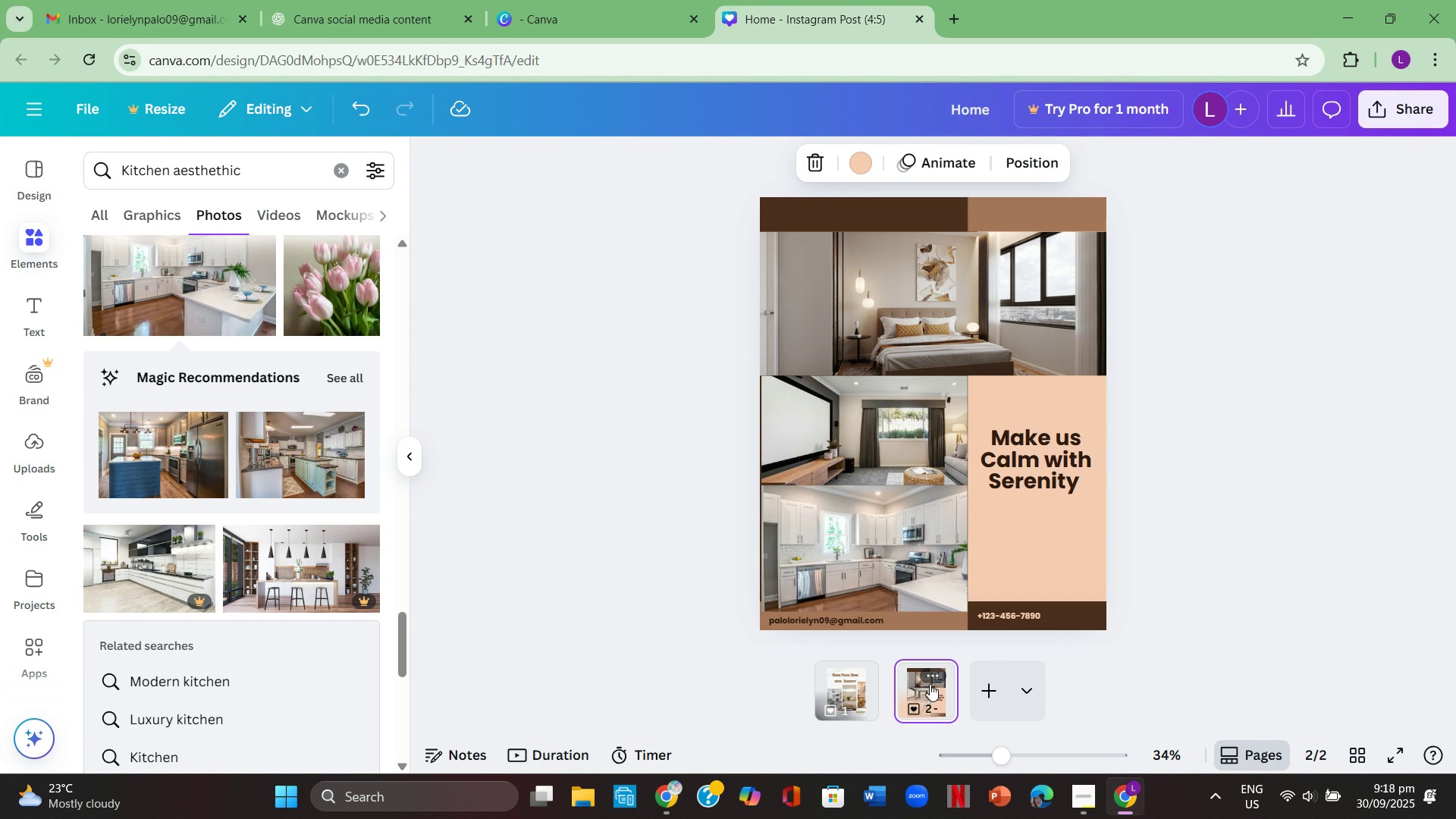 
mouse_move([1009, 626])
 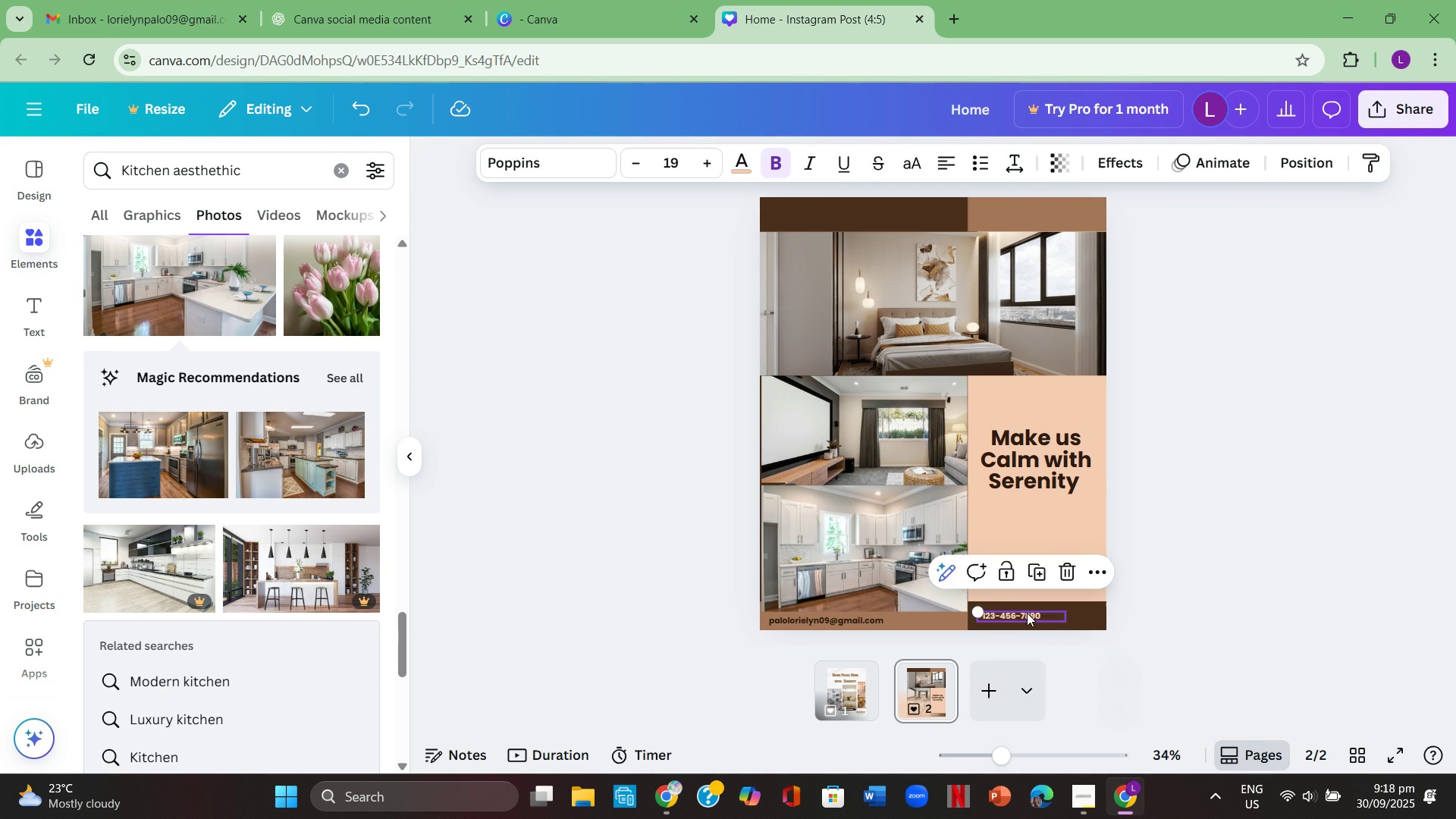 
double_click([1027, 613])
 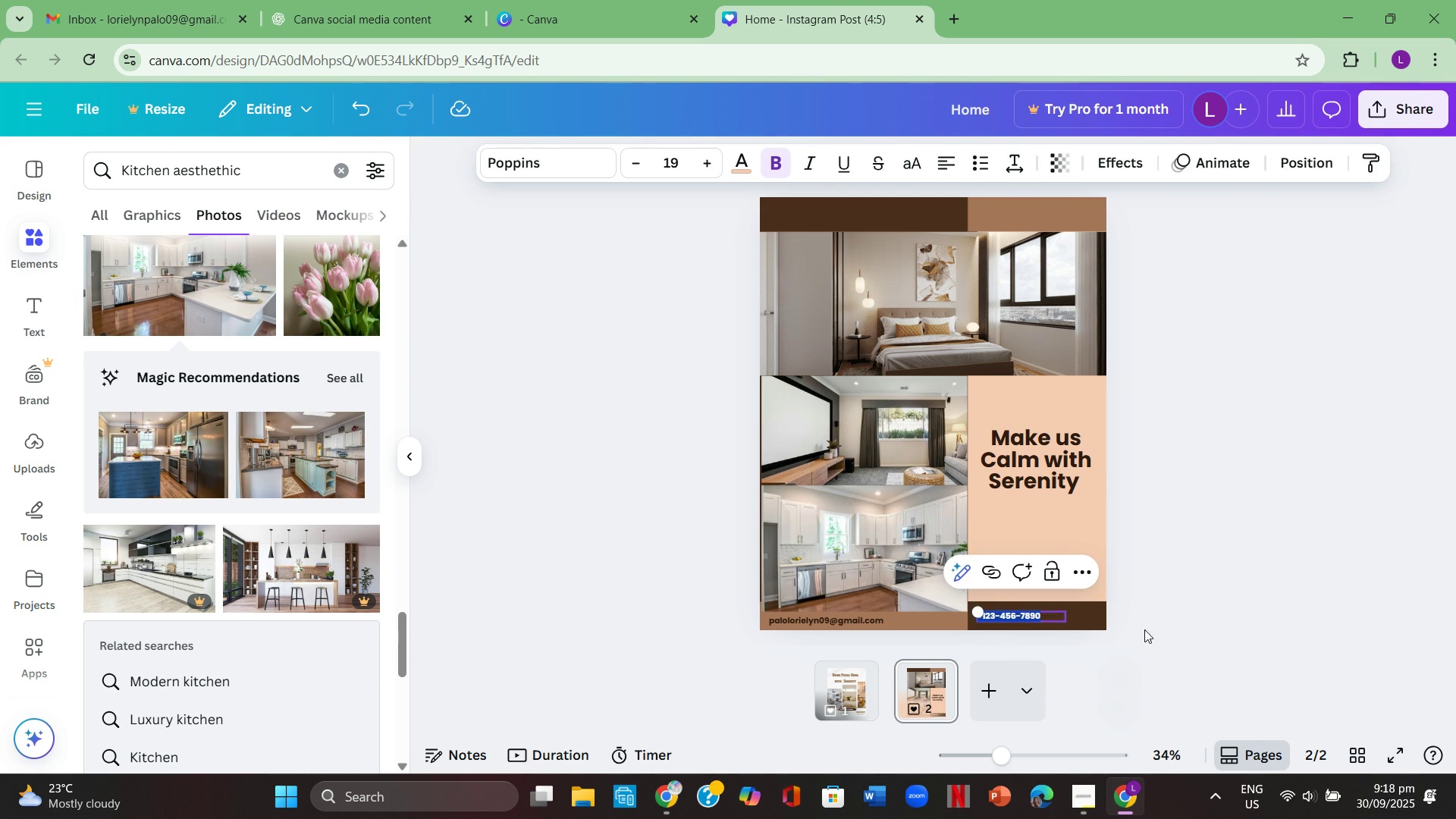 
left_click([1240, 621])
 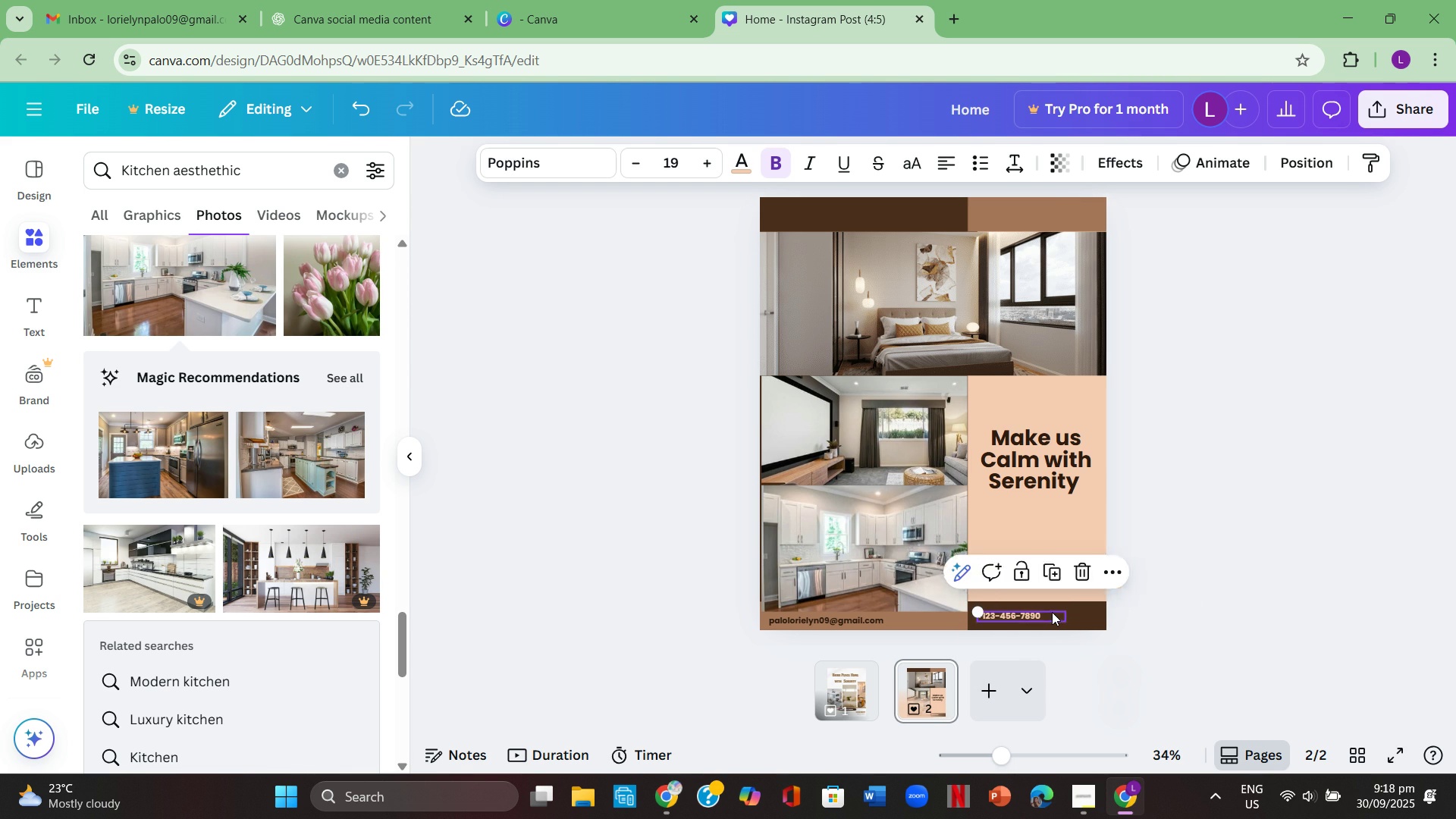 
double_click([1052, 612])
 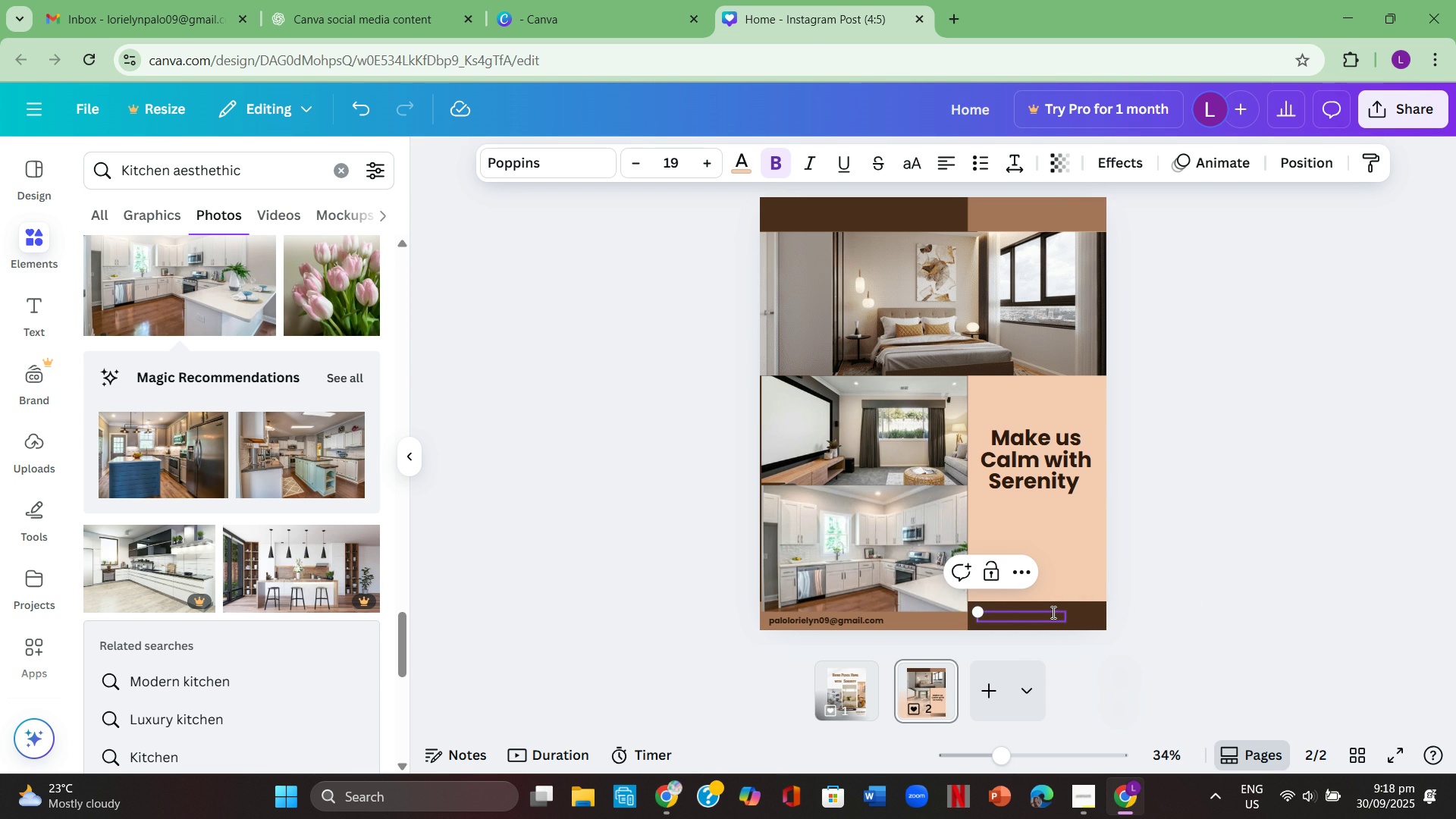 
key(Backspace)